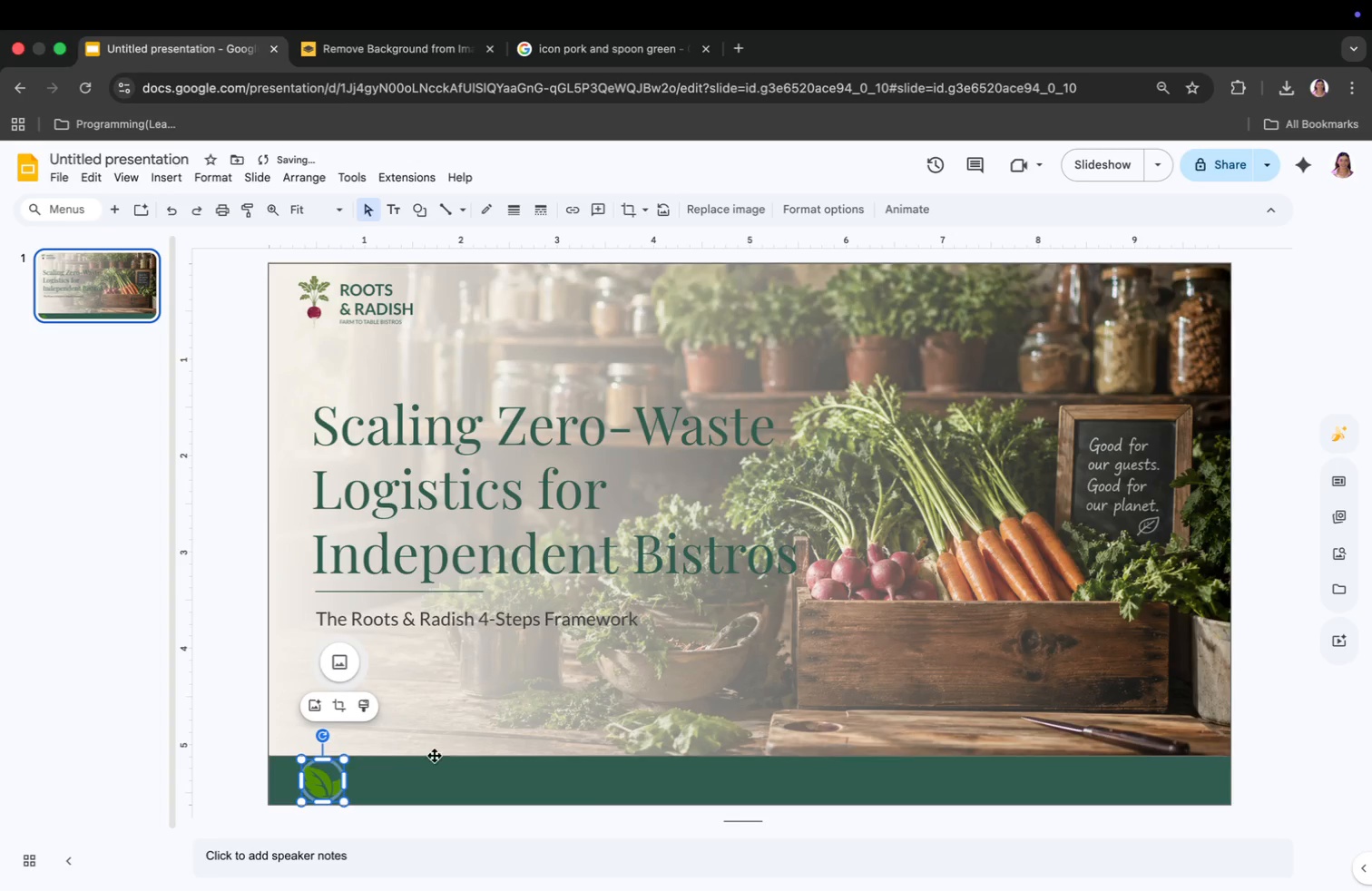 
right_click([325, 788])
 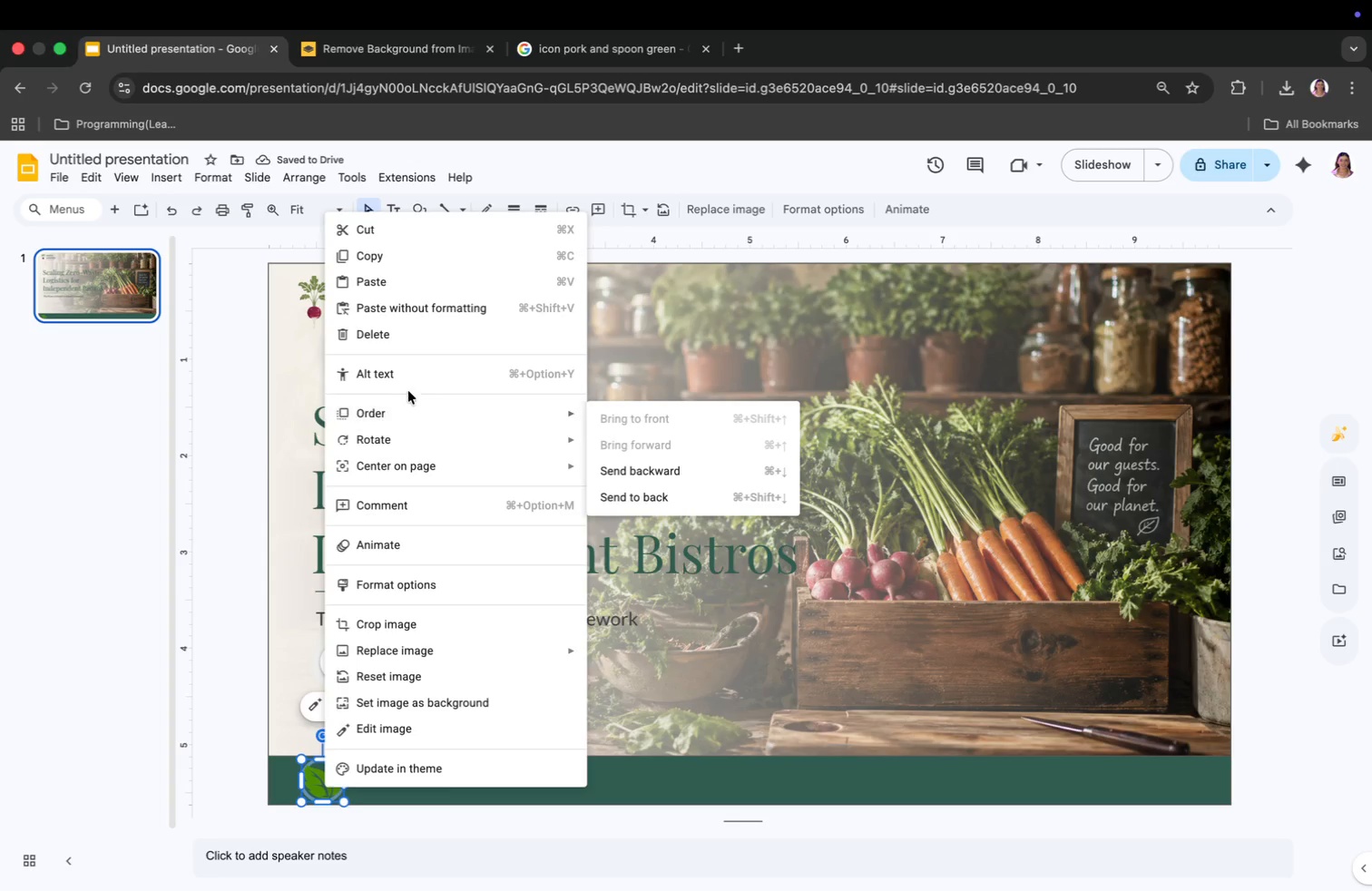 
left_click([414, 380])
 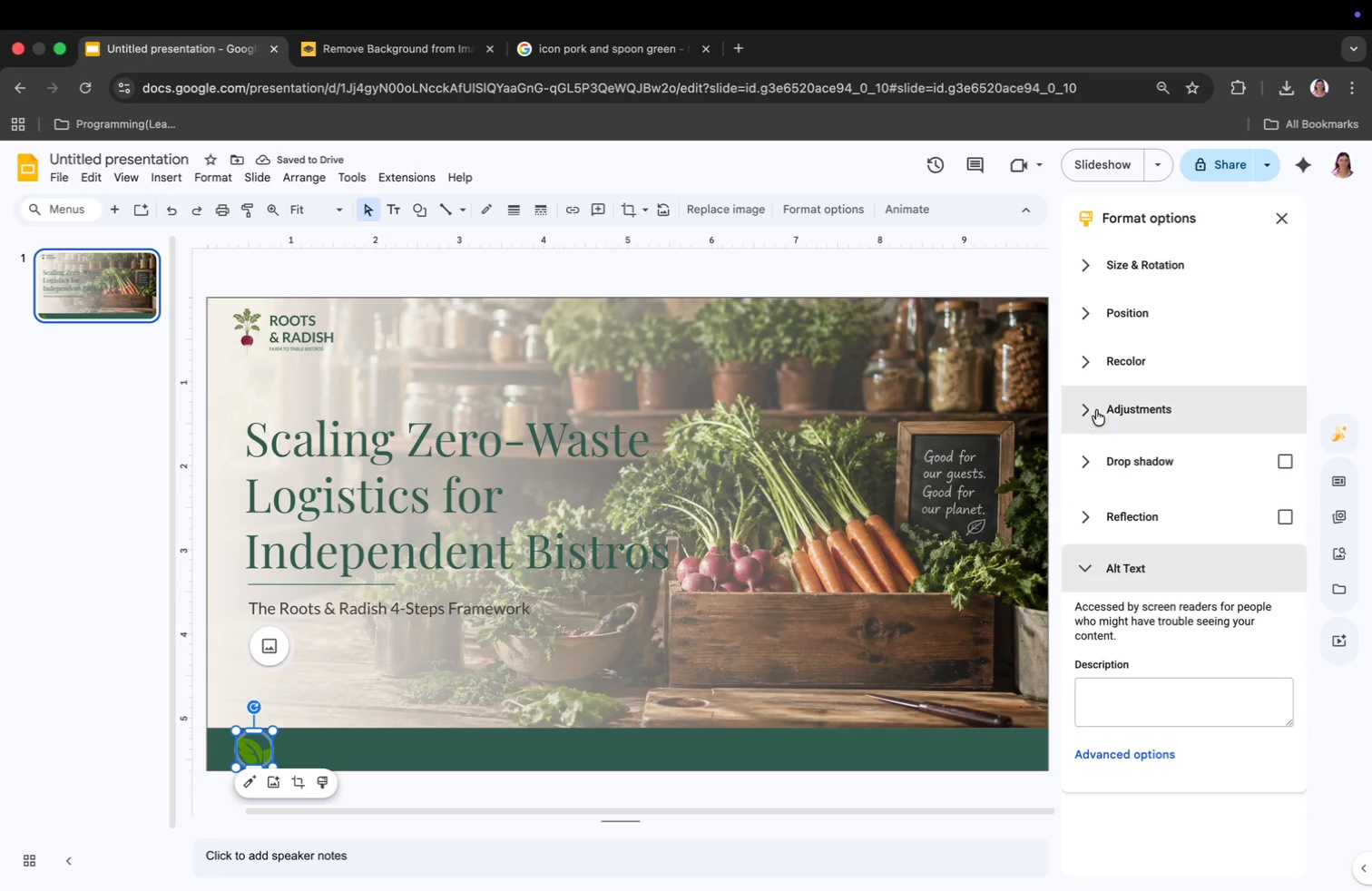 
left_click([1123, 369])
 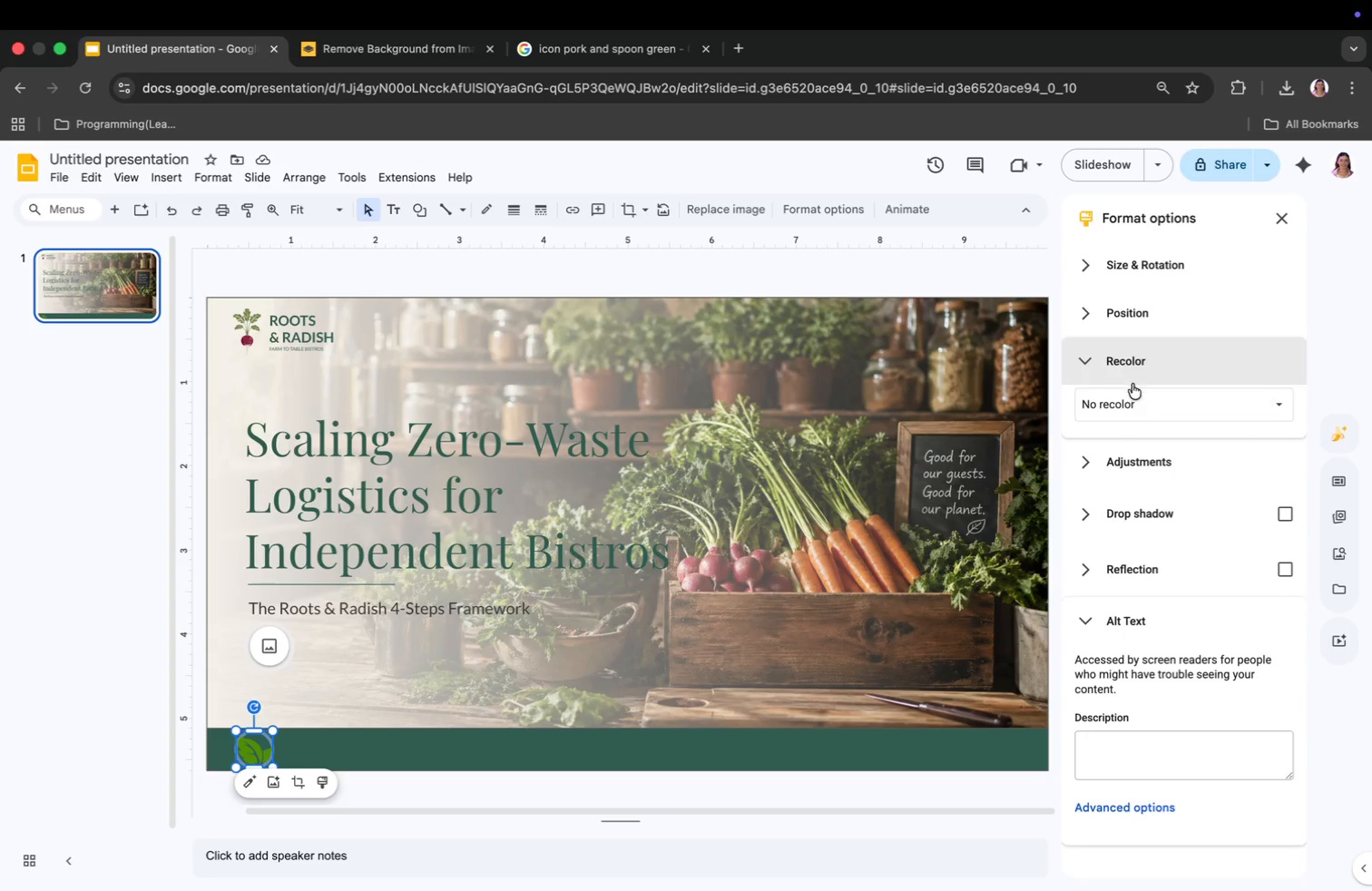 
left_click([1133, 397])
 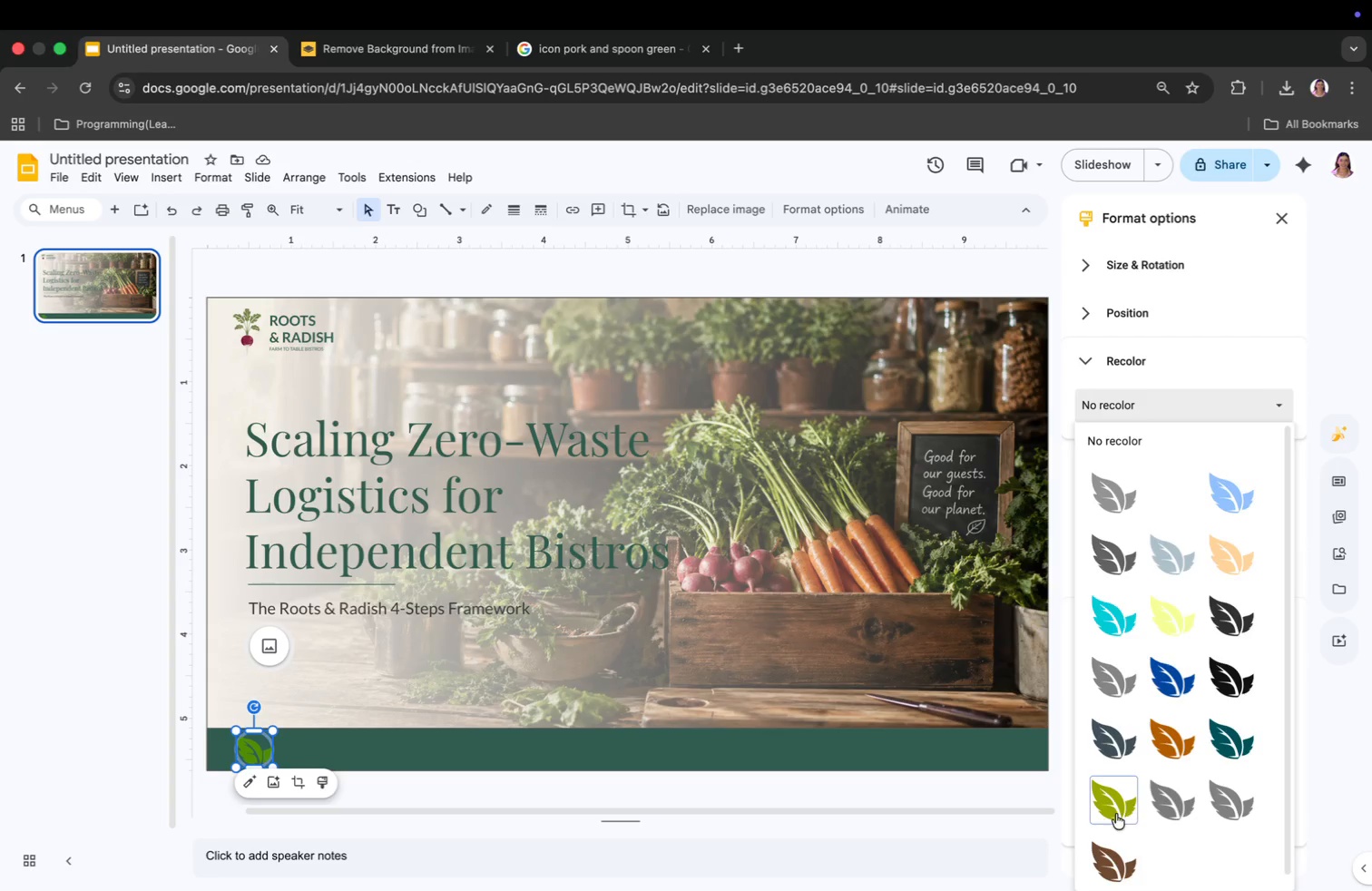 
left_click([1112, 814])
 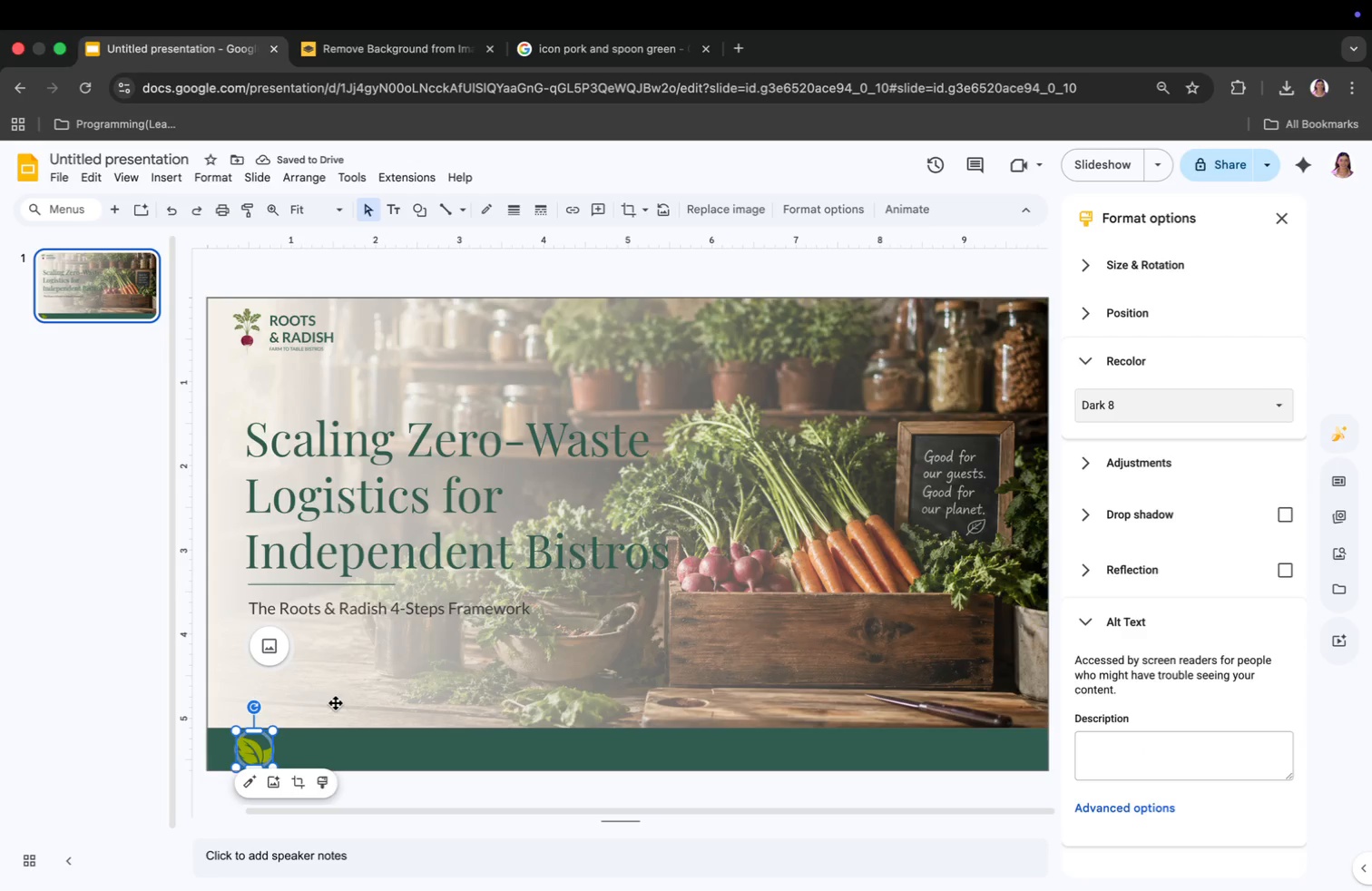 
left_click([278, 649])
 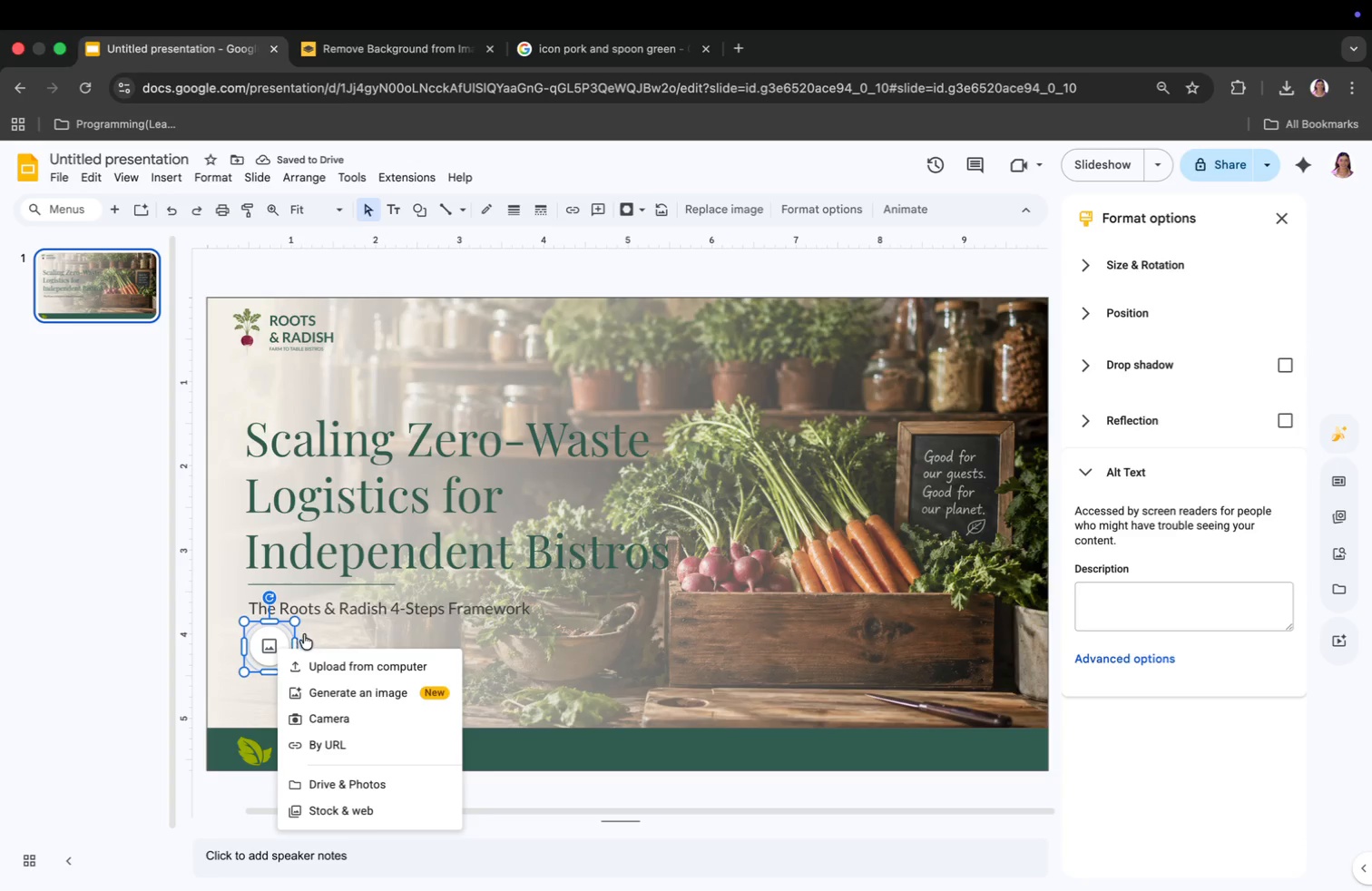 
left_click([336, 668])
 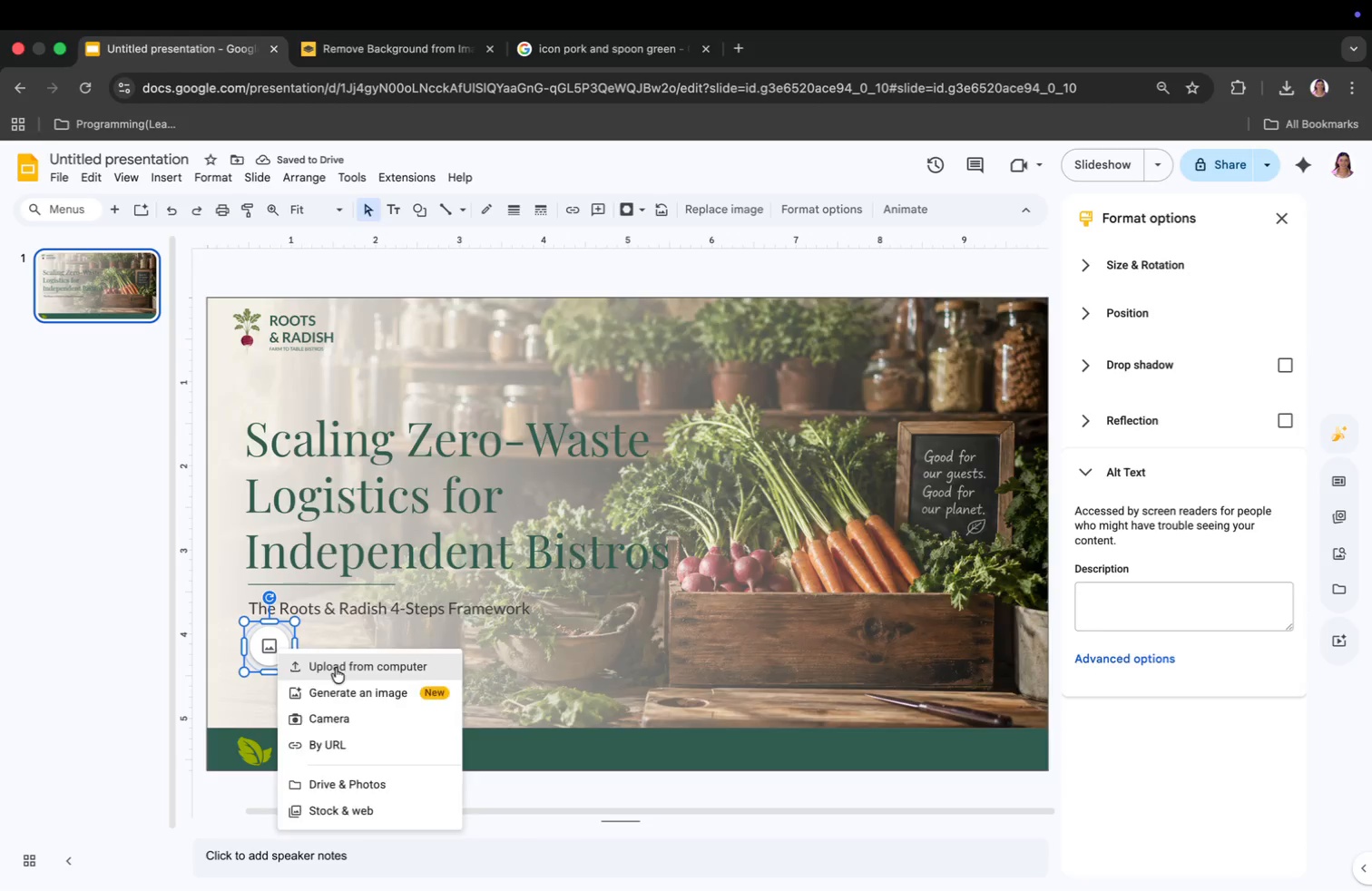 
left_click([927, 343])
 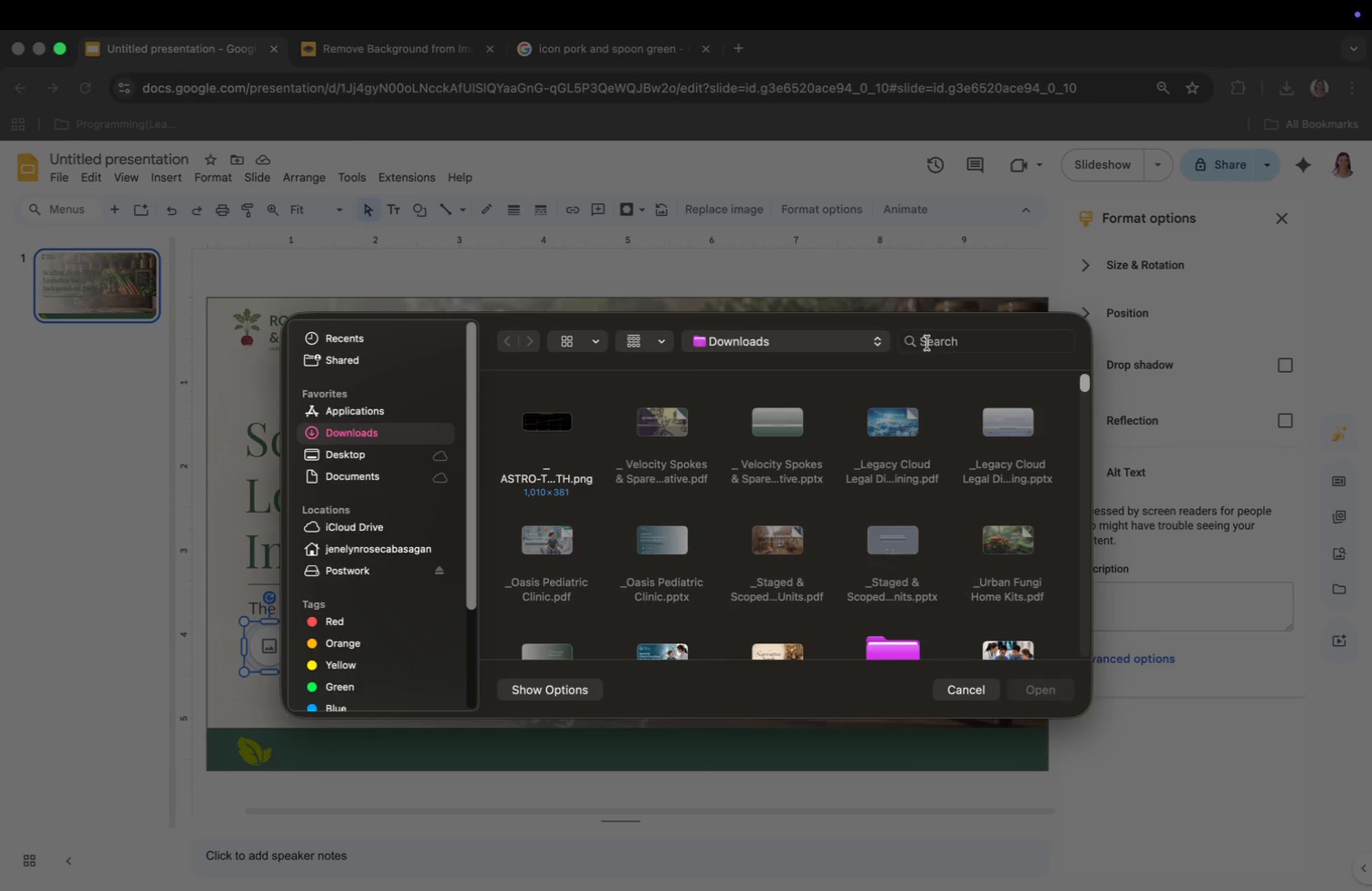 
type(re)
 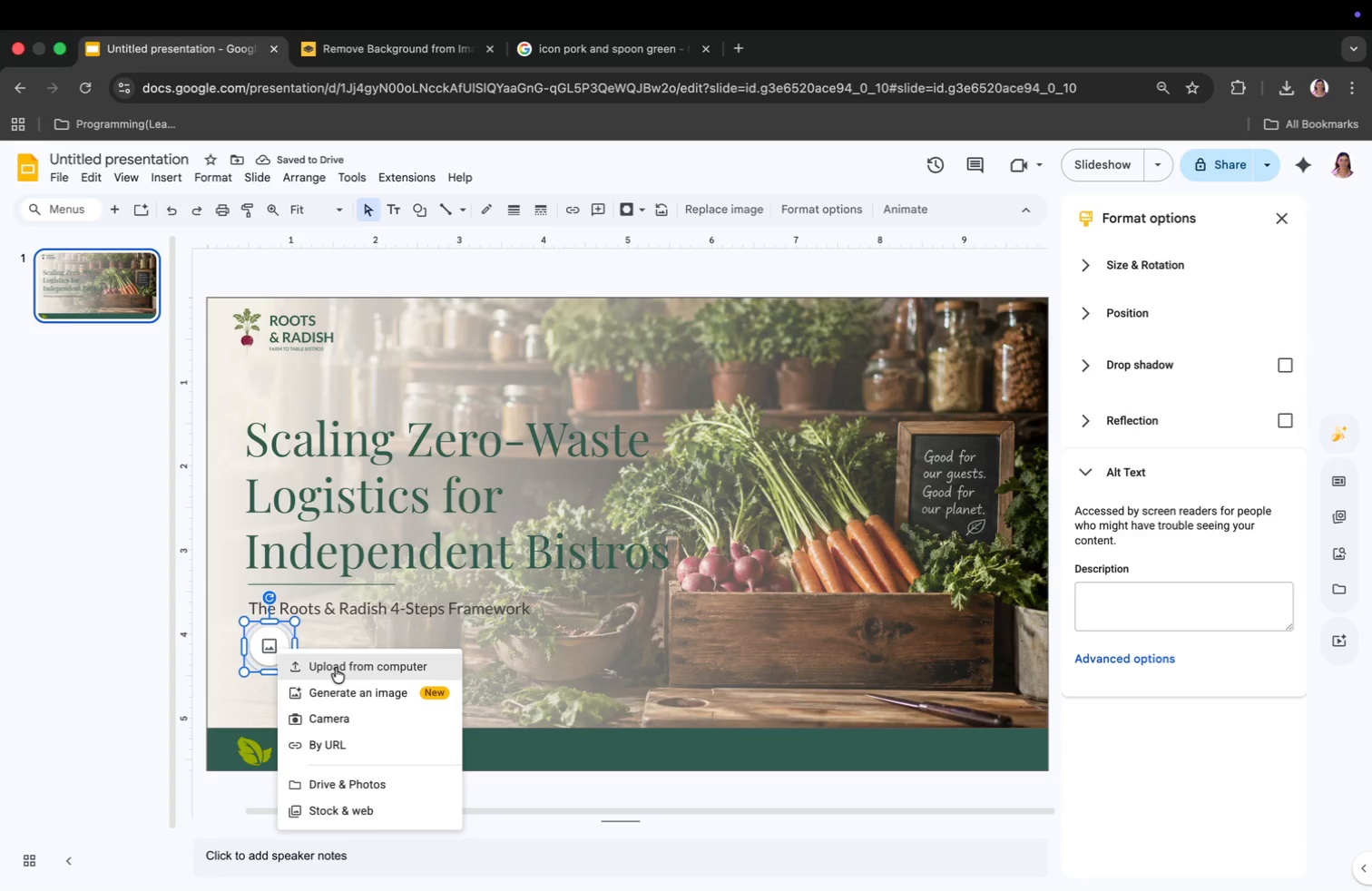 
type(mo)
 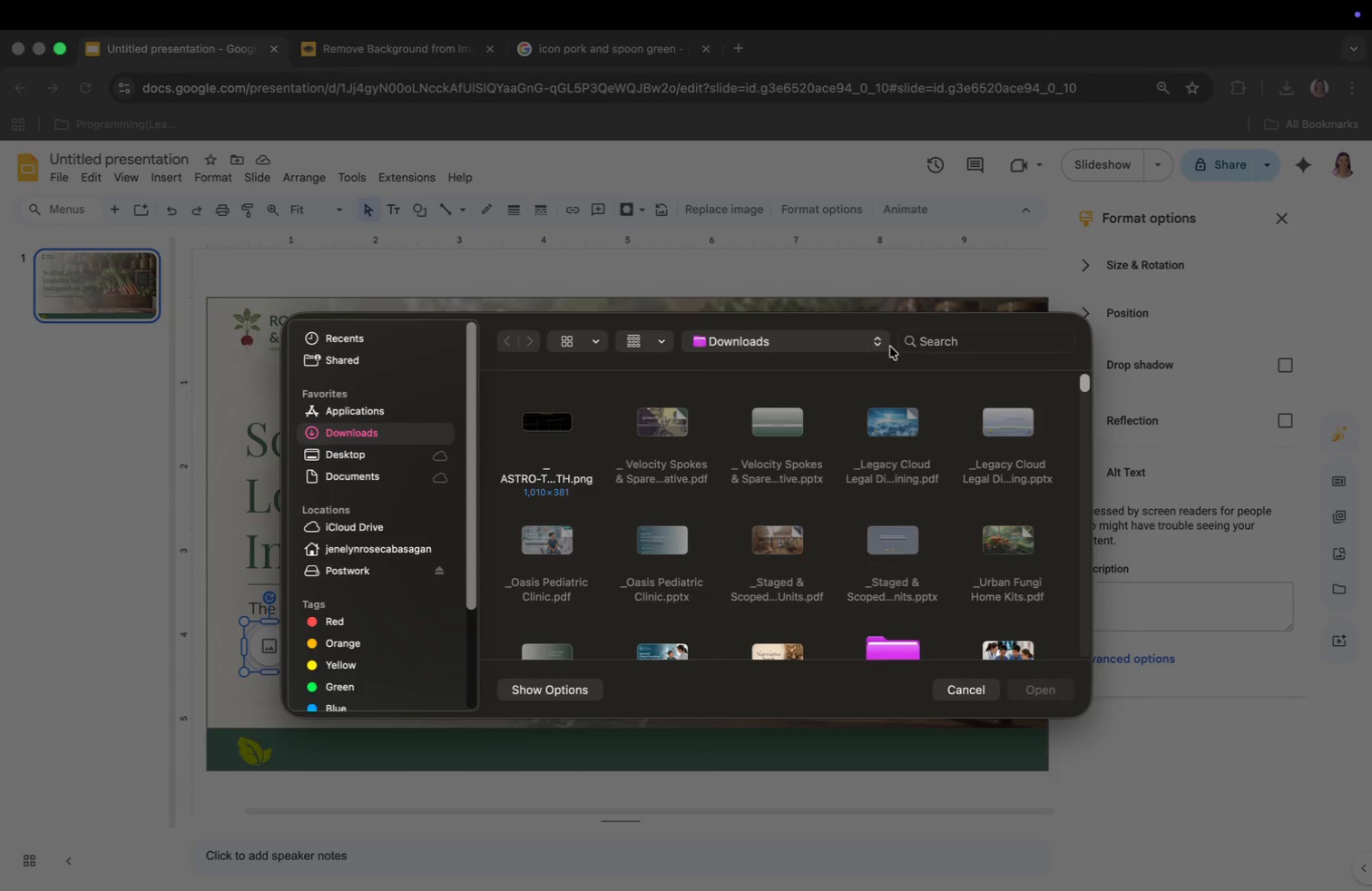 
key(Enter)
 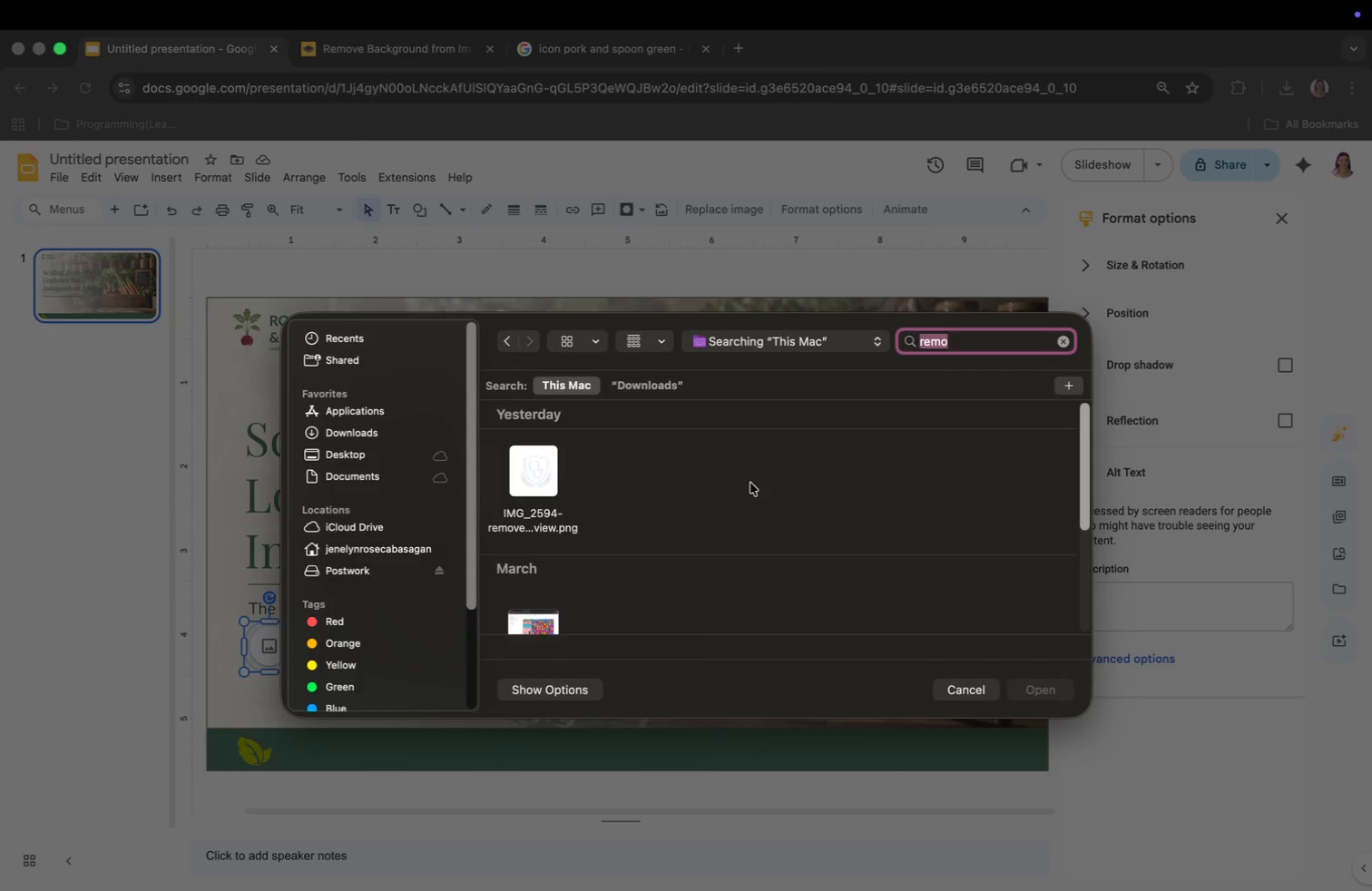 
scroll: coordinate [750, 508], scroll_direction: down, amount: 22.0
 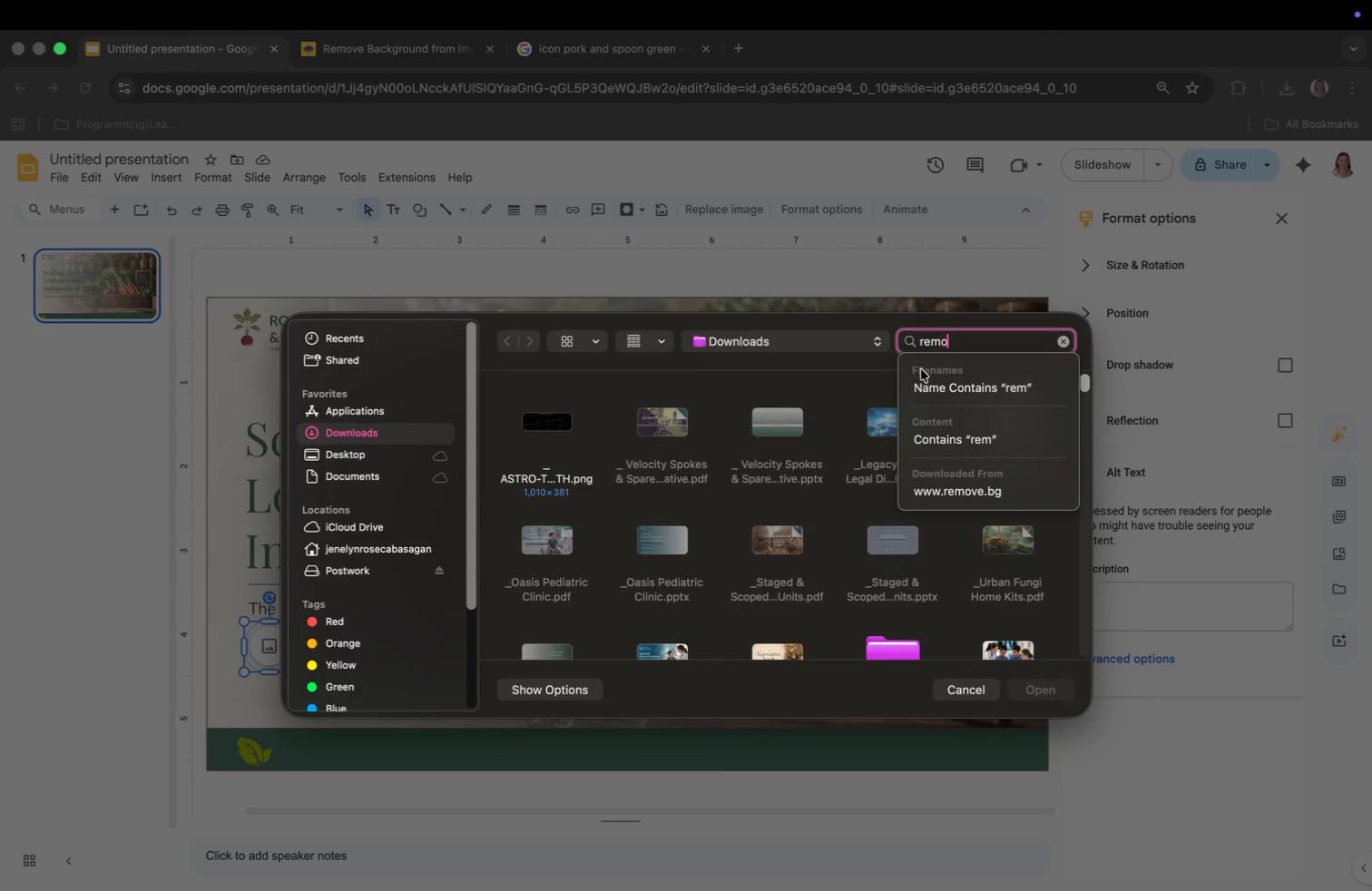 
left_click([1040, 521])
 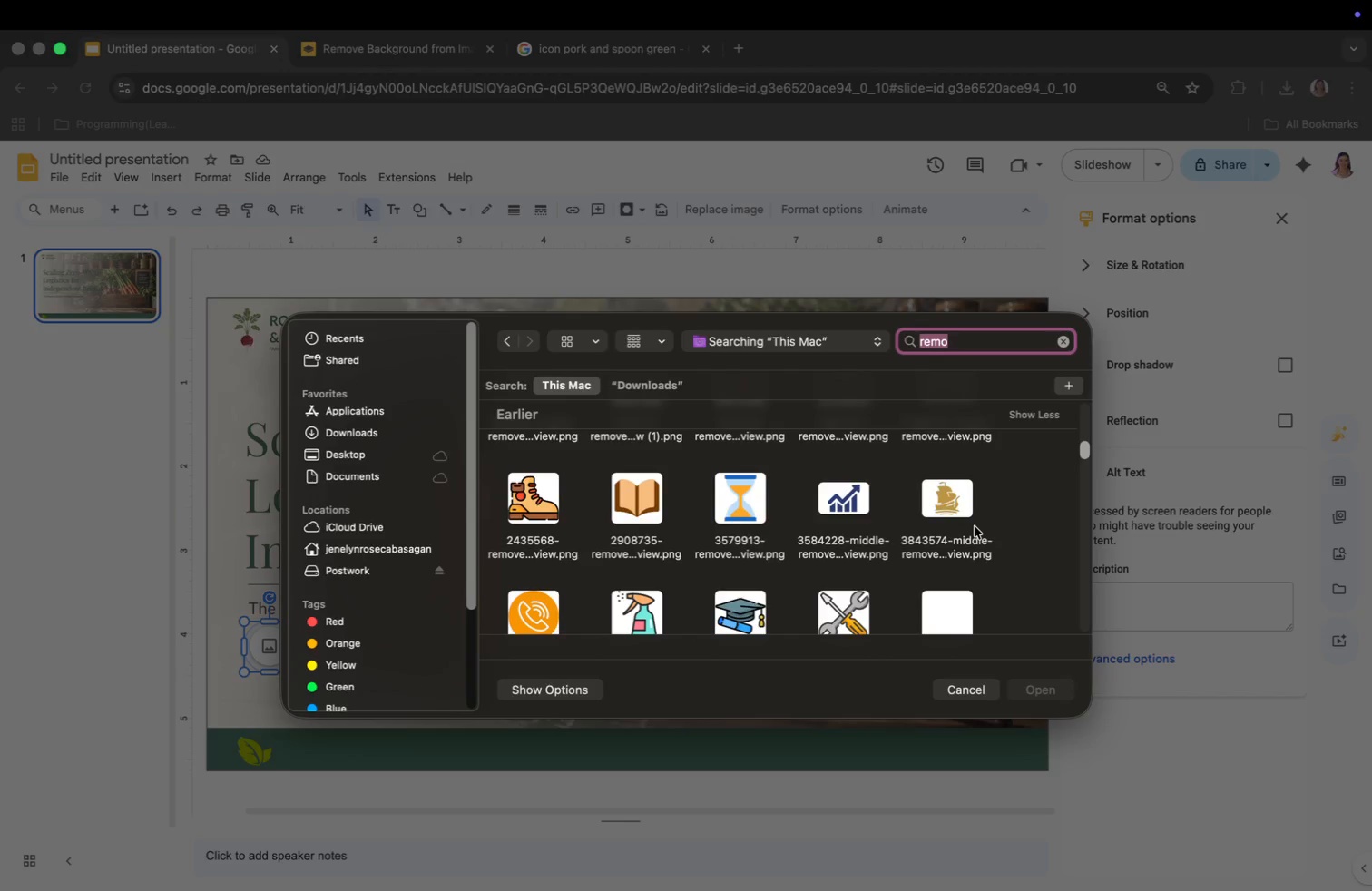 
scroll: coordinate [975, 526], scroll_direction: down, amount: 285.0
 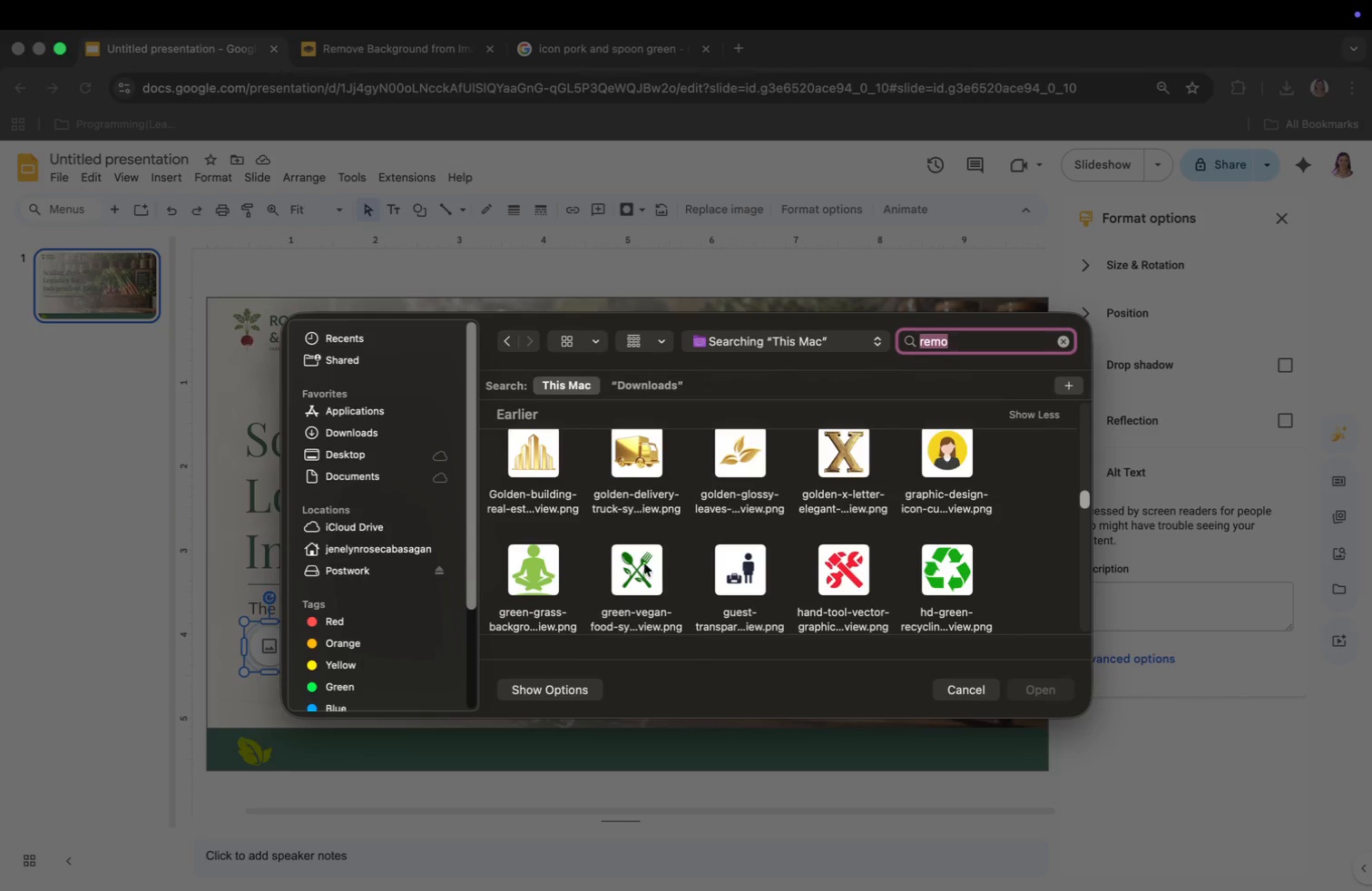 
left_click([1015, 680])
 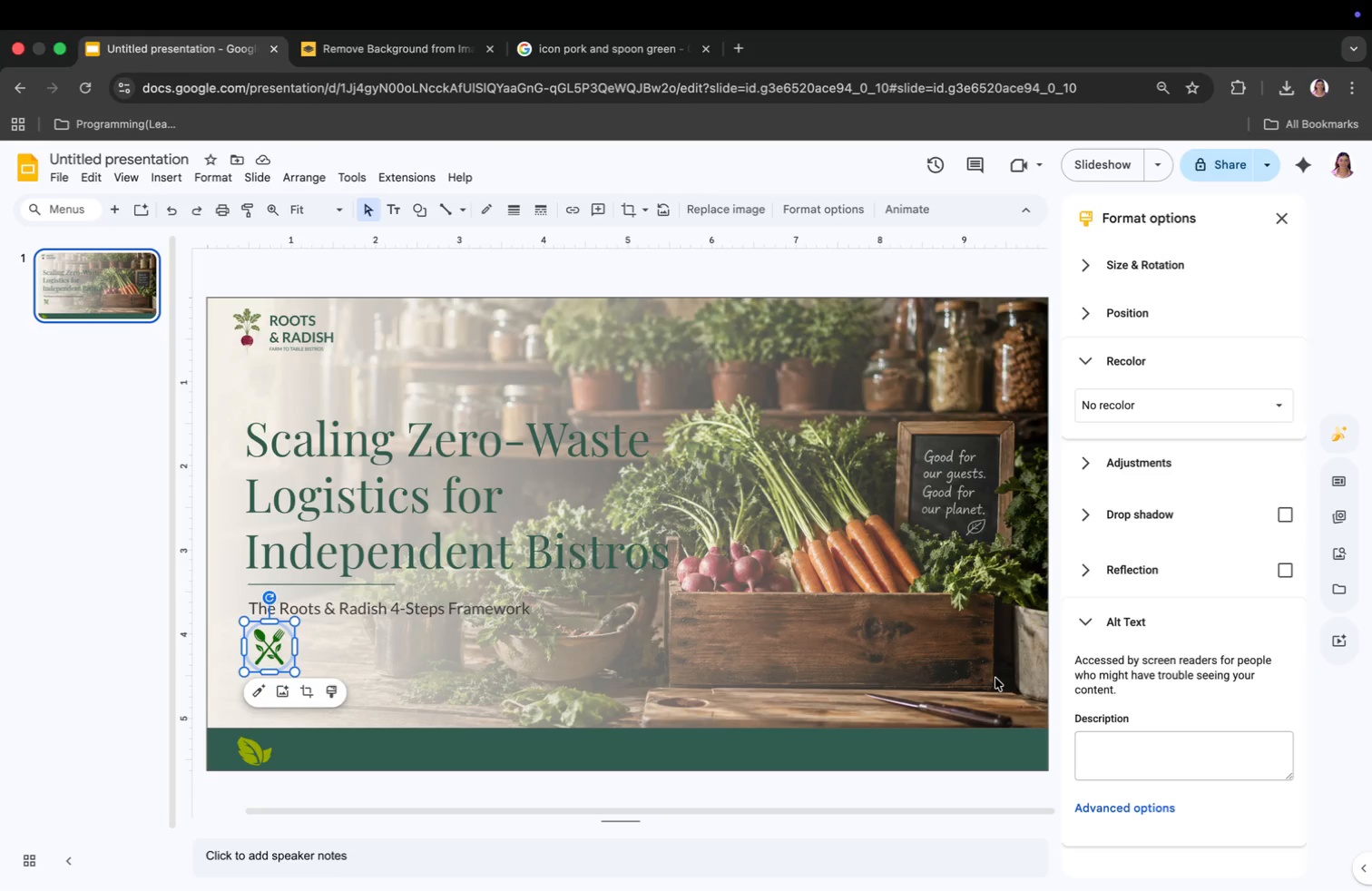 
wait(25.97)
 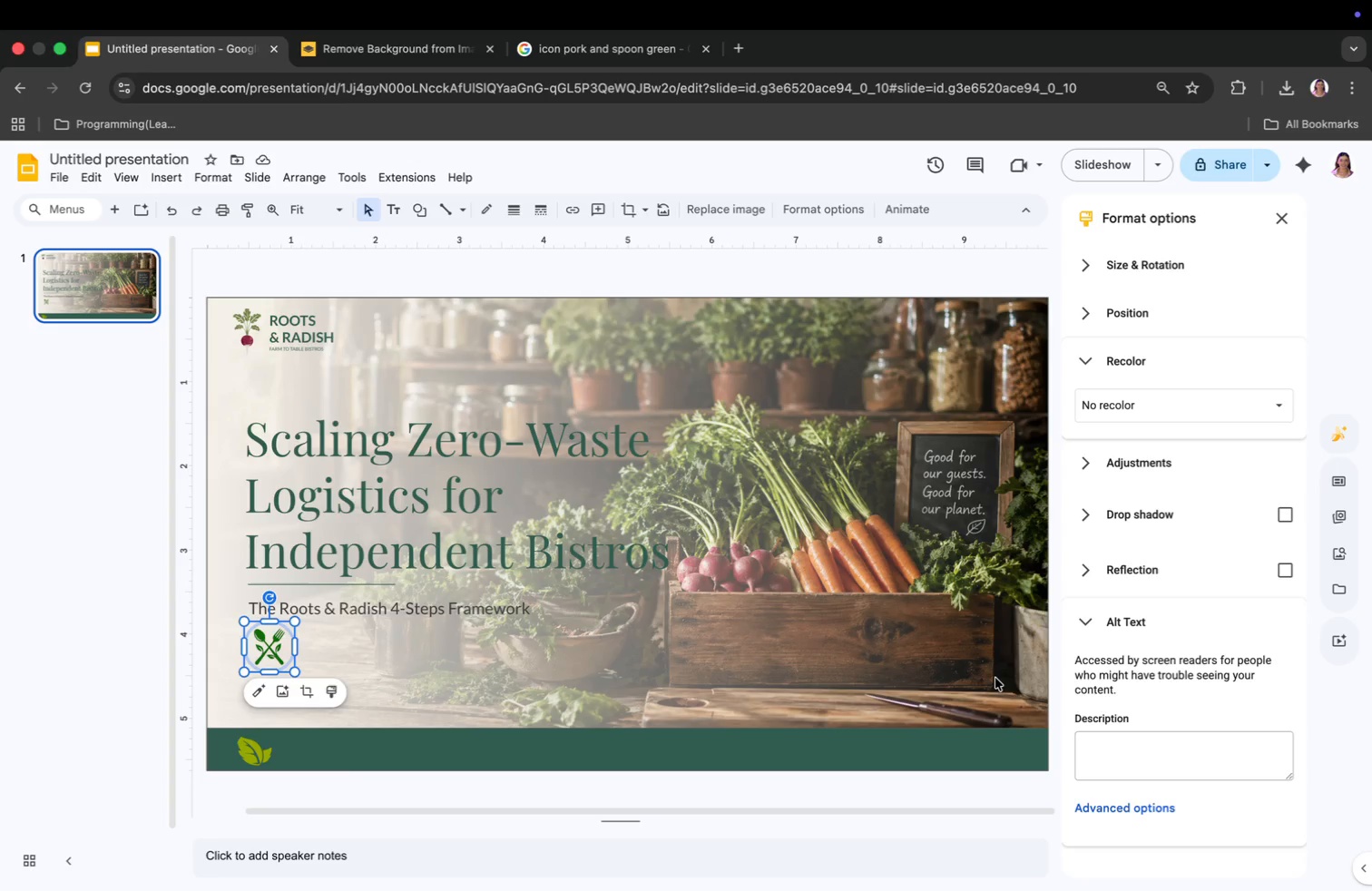 
key(Alt+OptionLeft)
 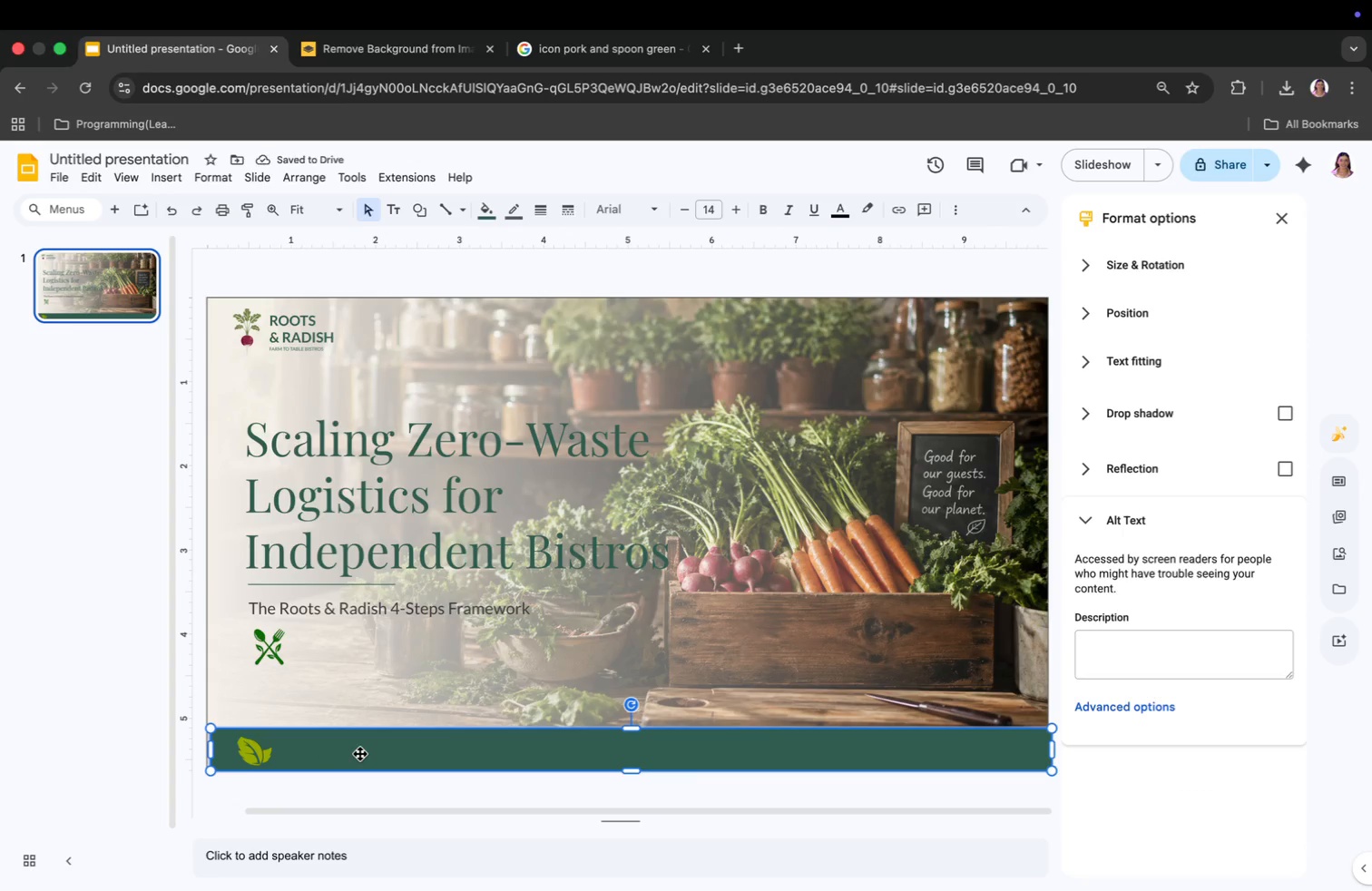 
key(Alt+Z)
 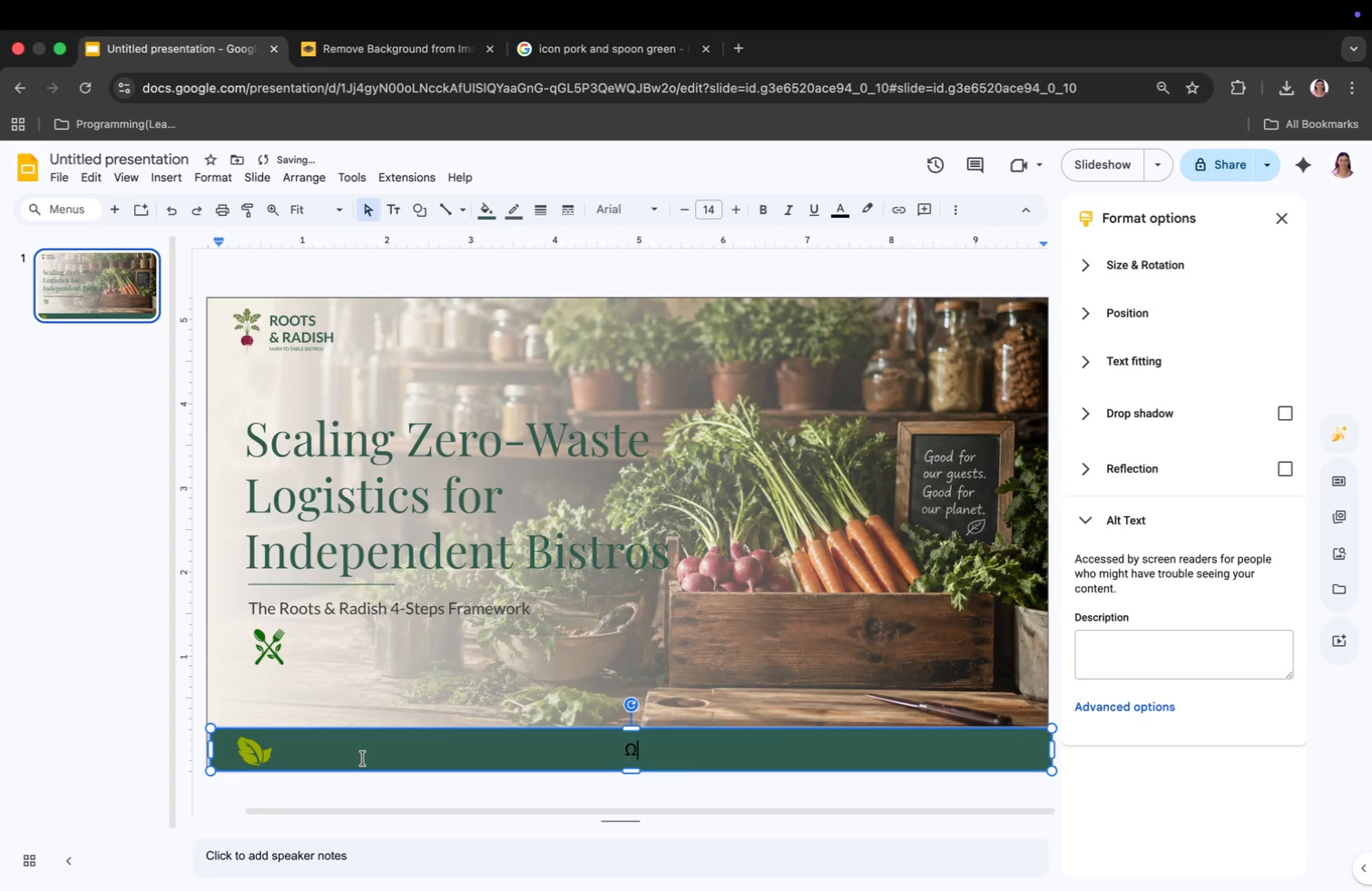 
key(Meta+Z)
 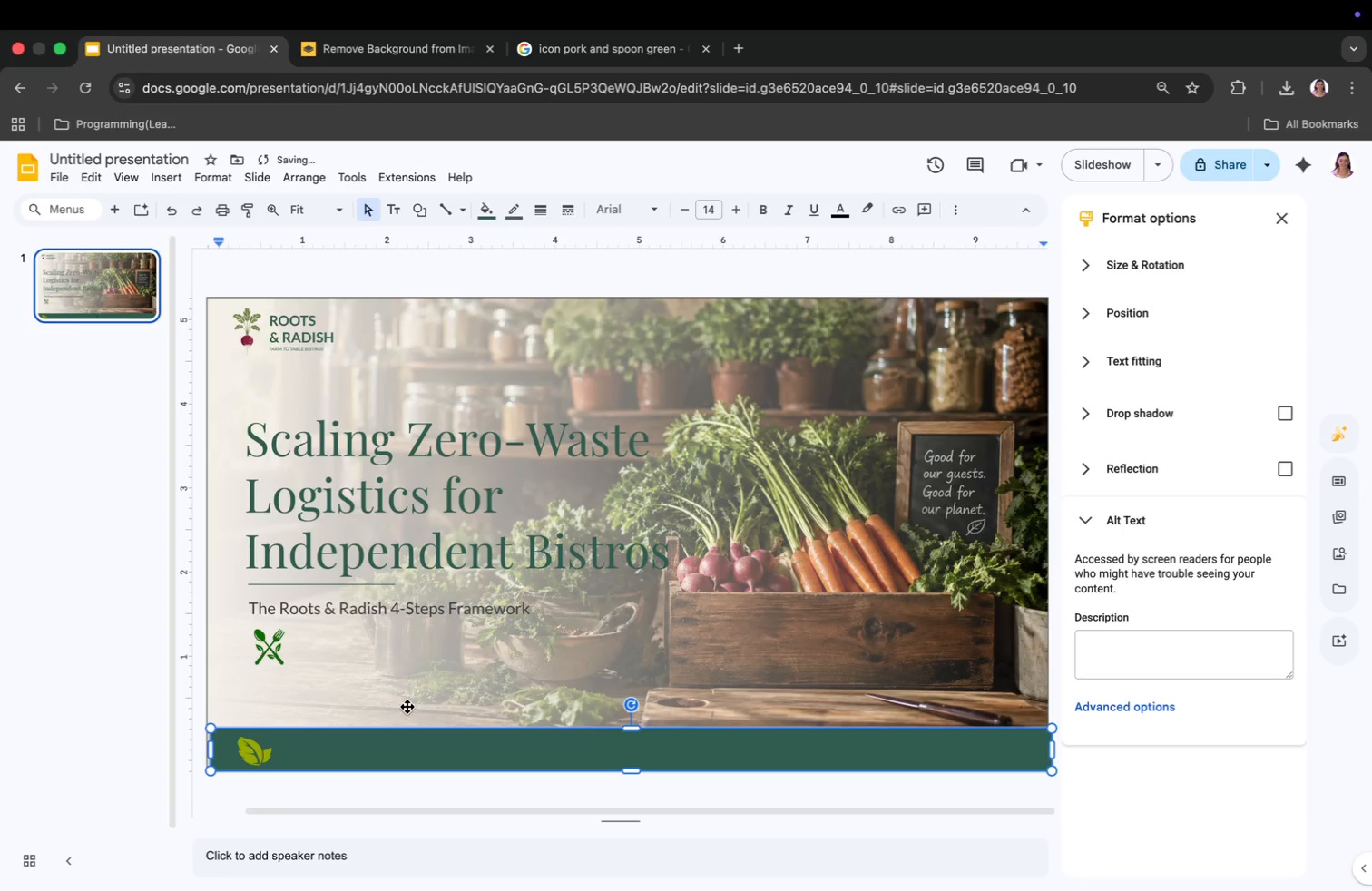 
left_click([407, 693])
 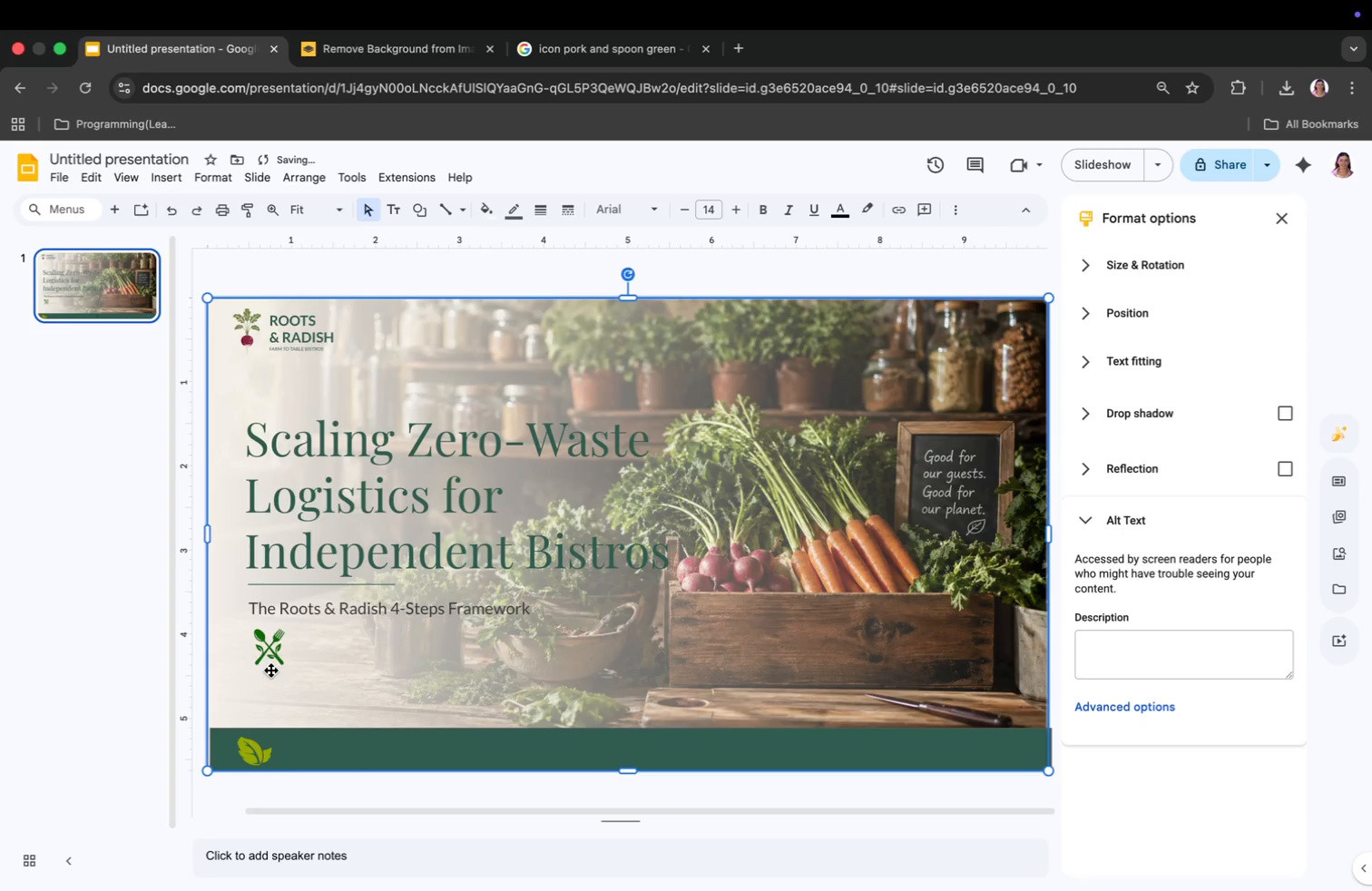 
key(Meta+CommandLeft)
 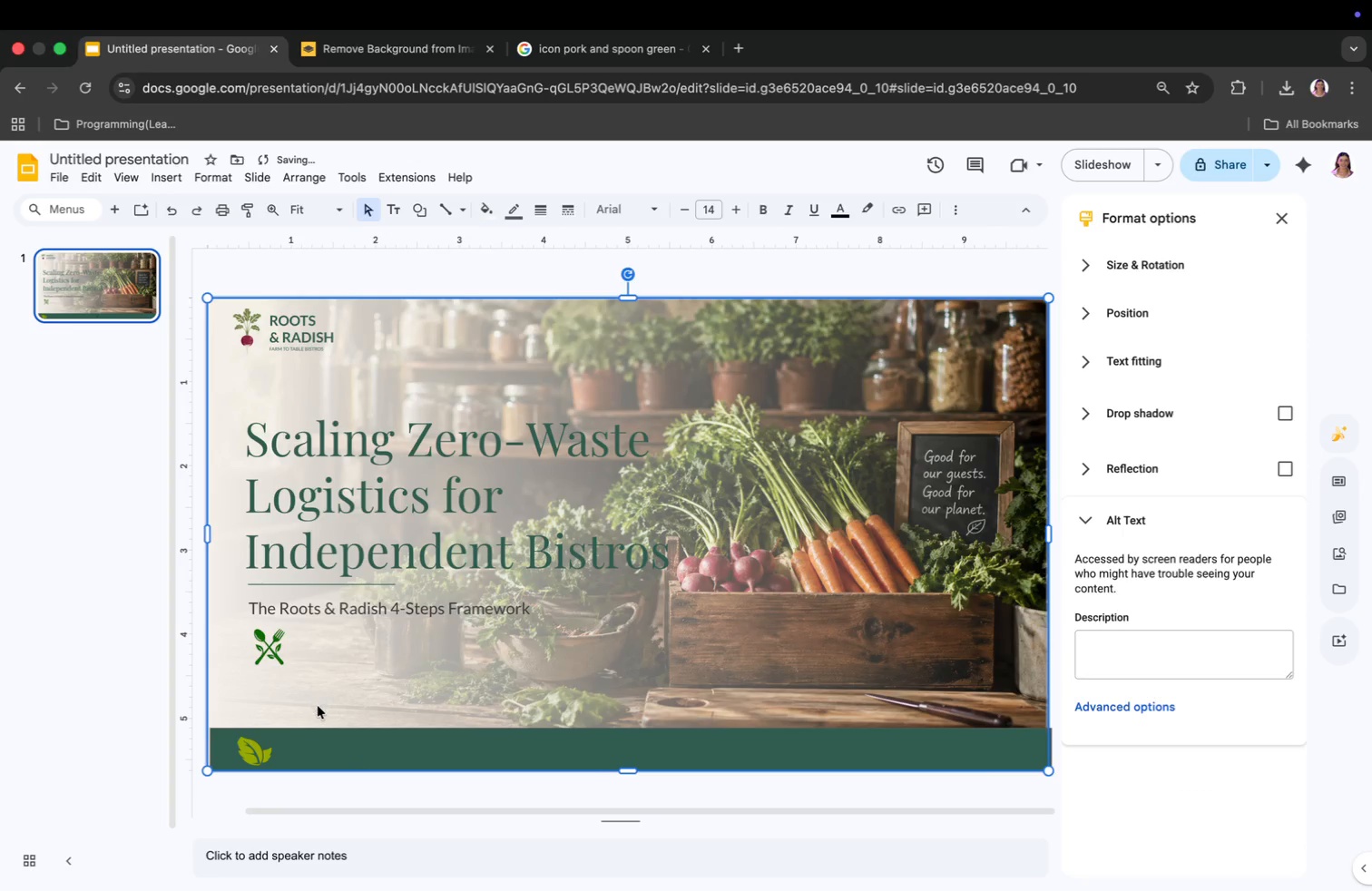 
key(Meta+Z)
 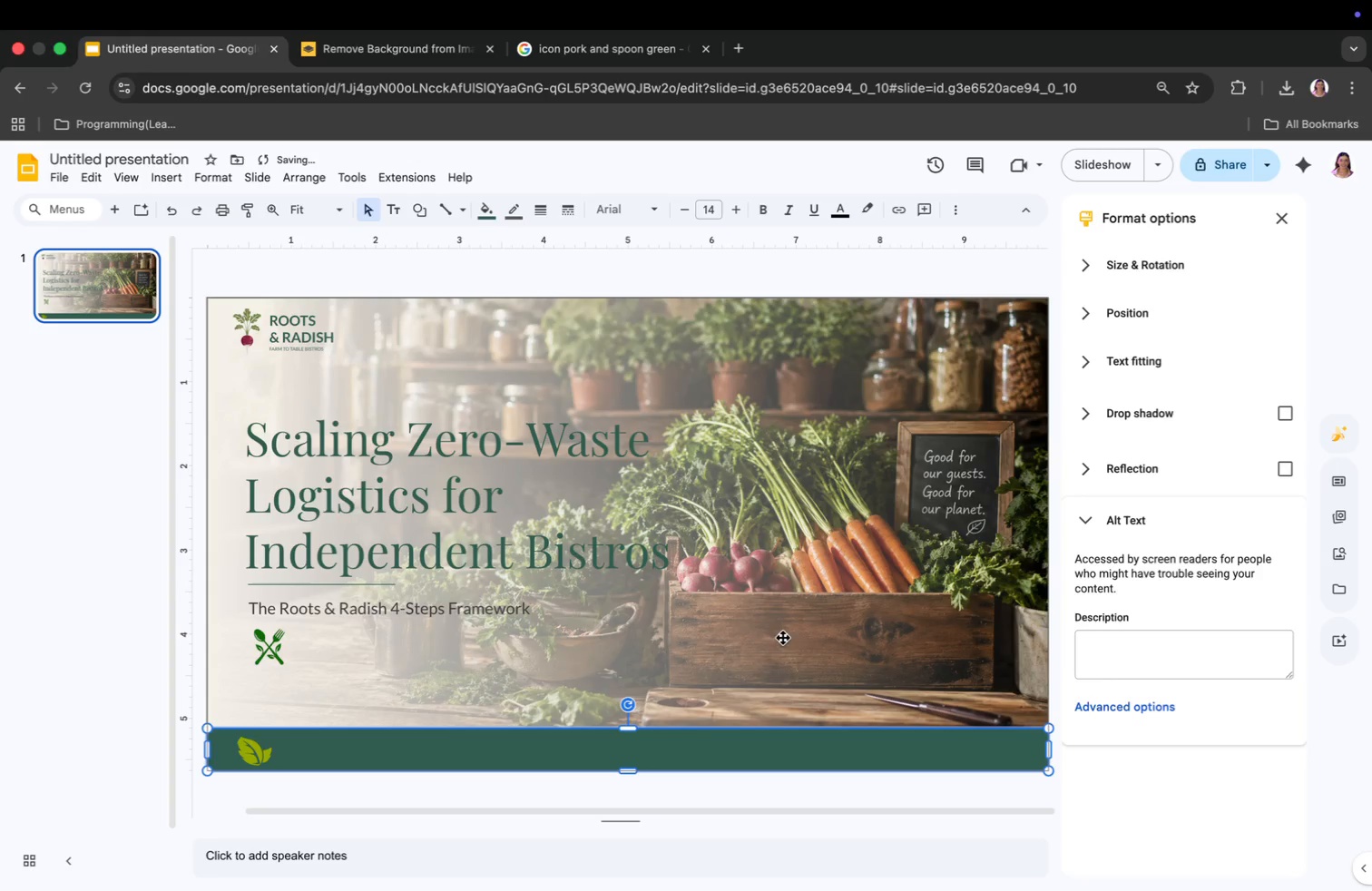 
left_click([759, 659])
 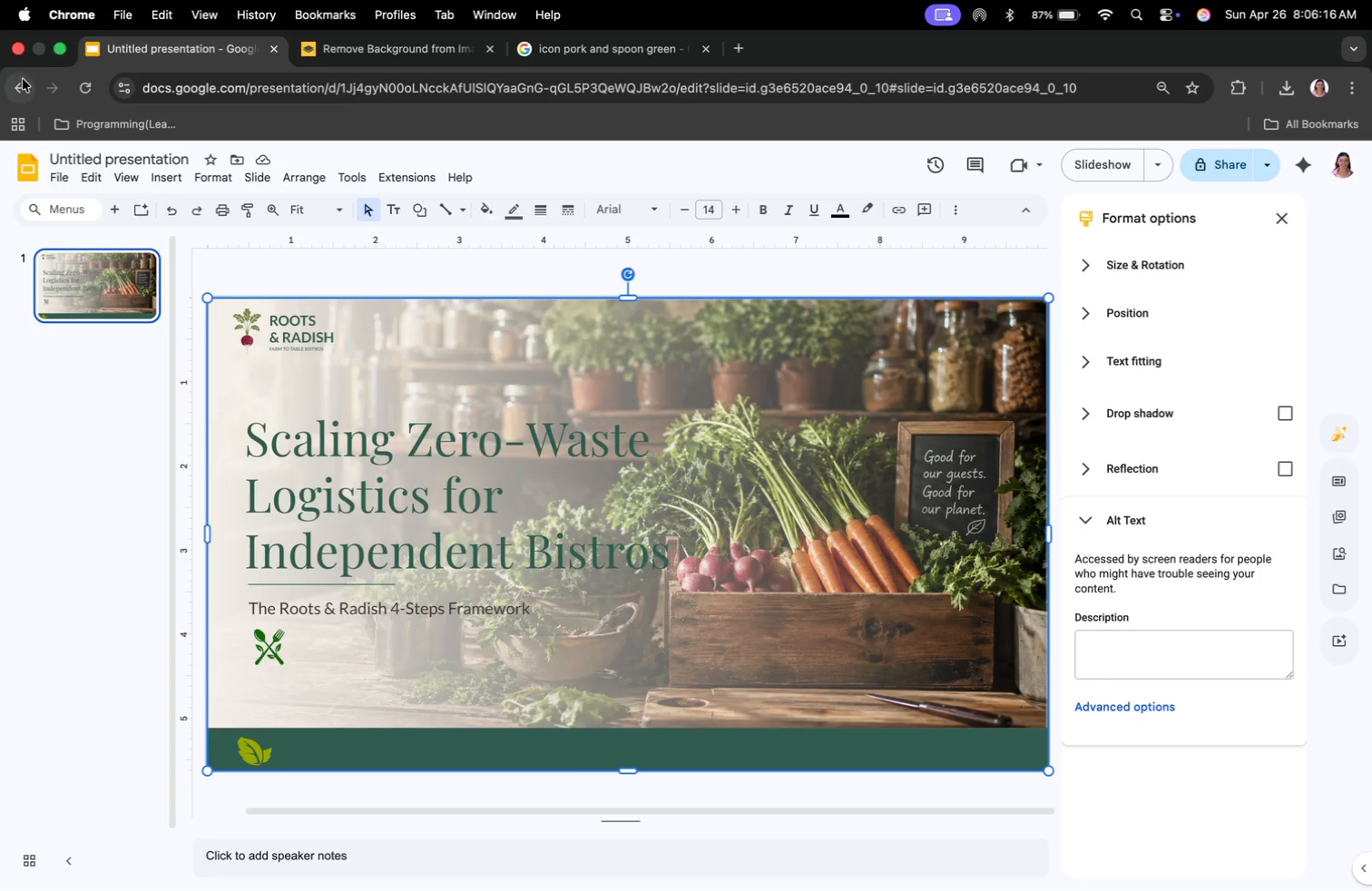 
wait(5.73)
 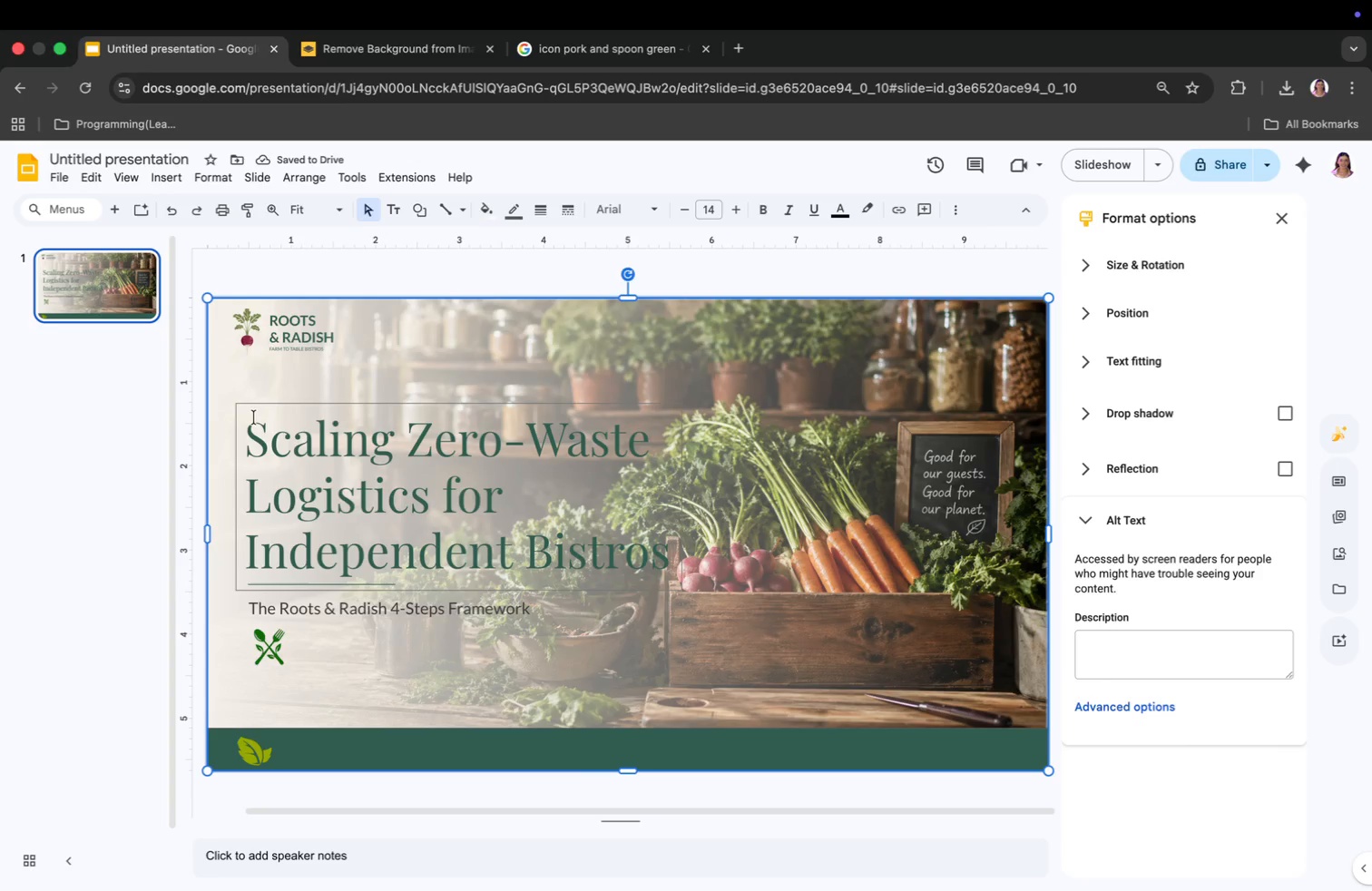 
key(Meta+CommandLeft)
 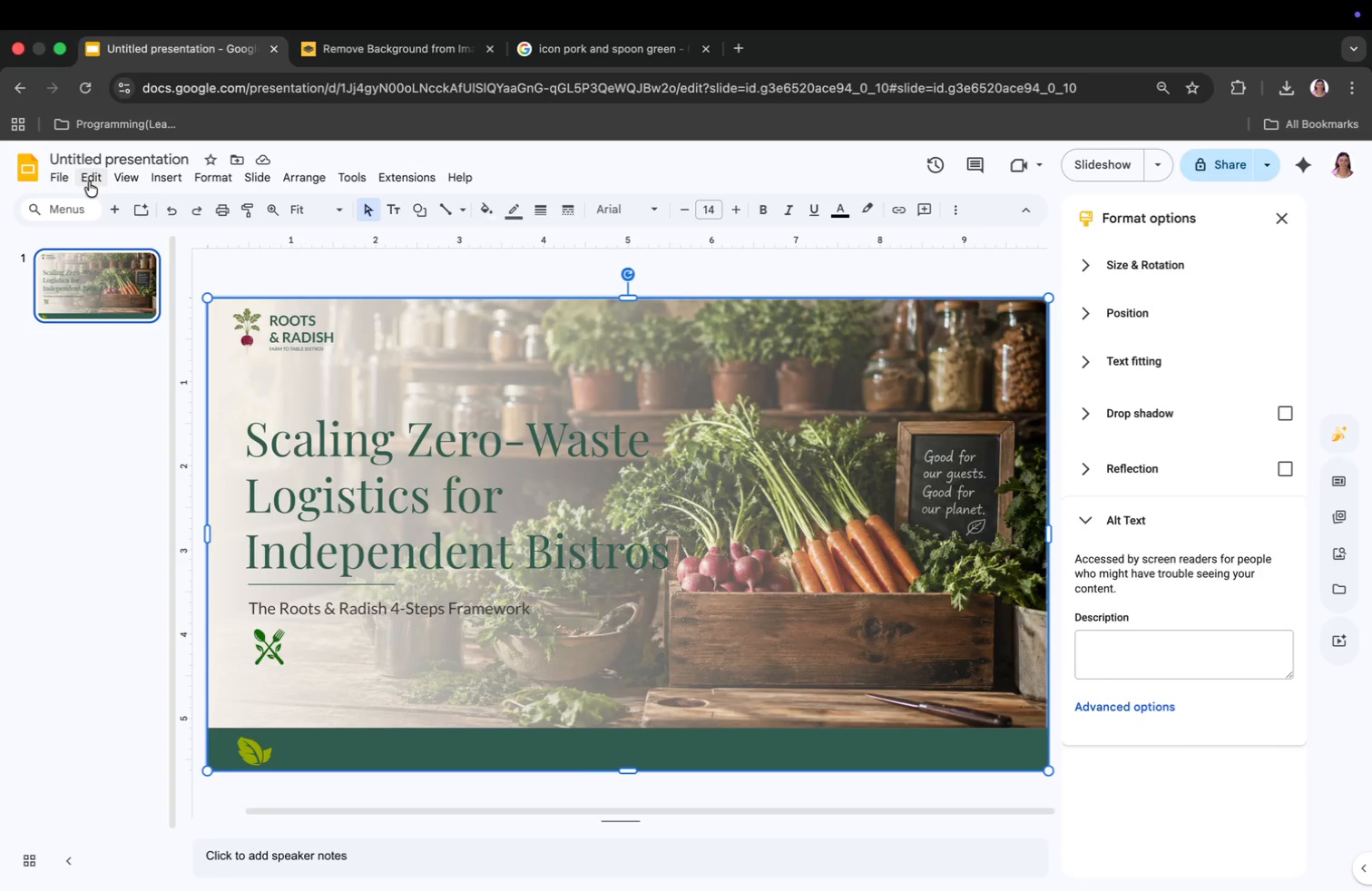 
key(Meta+Tab)